 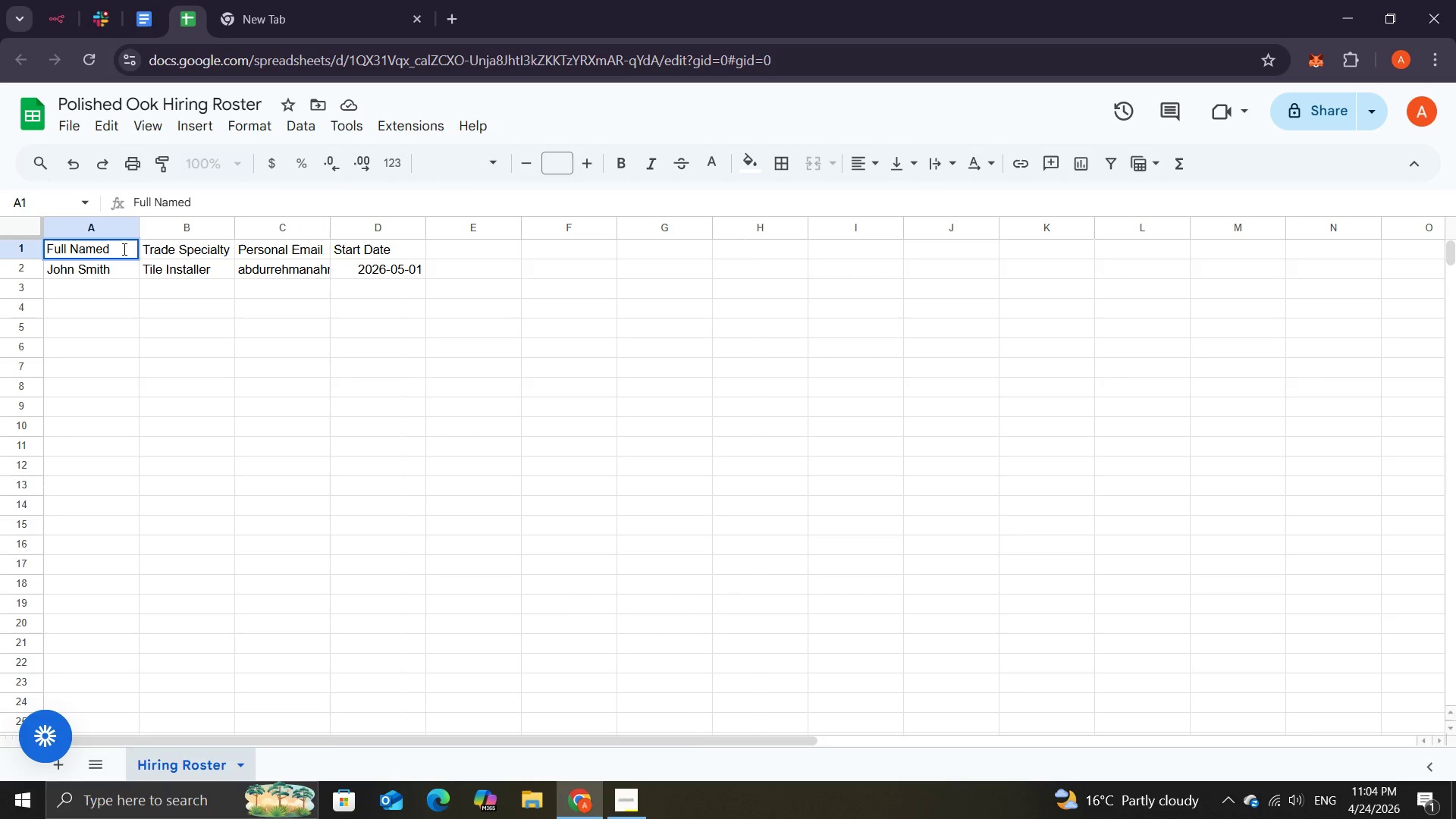 
left_click([123, 249])
 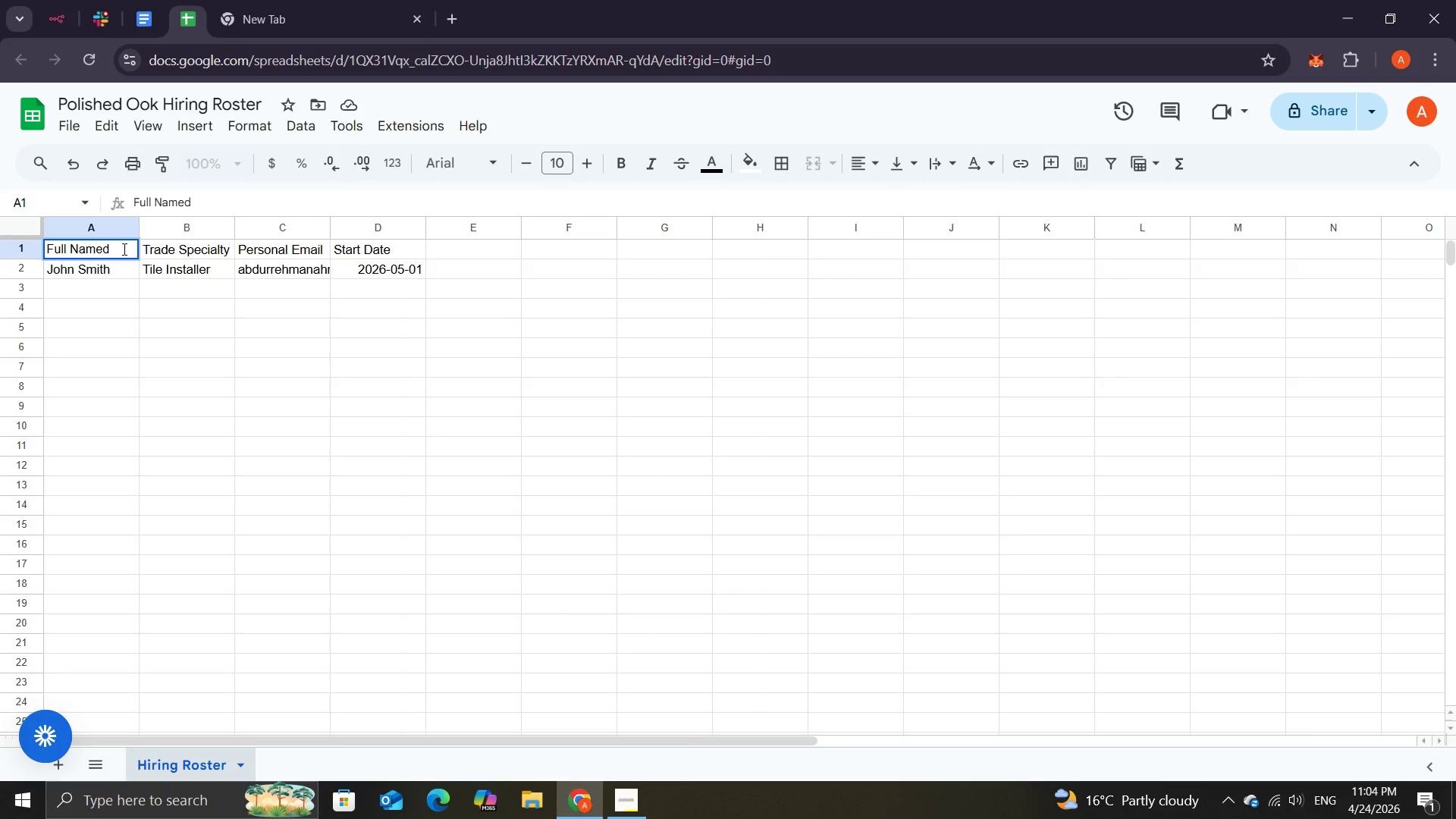 
left_click([123, 249])
 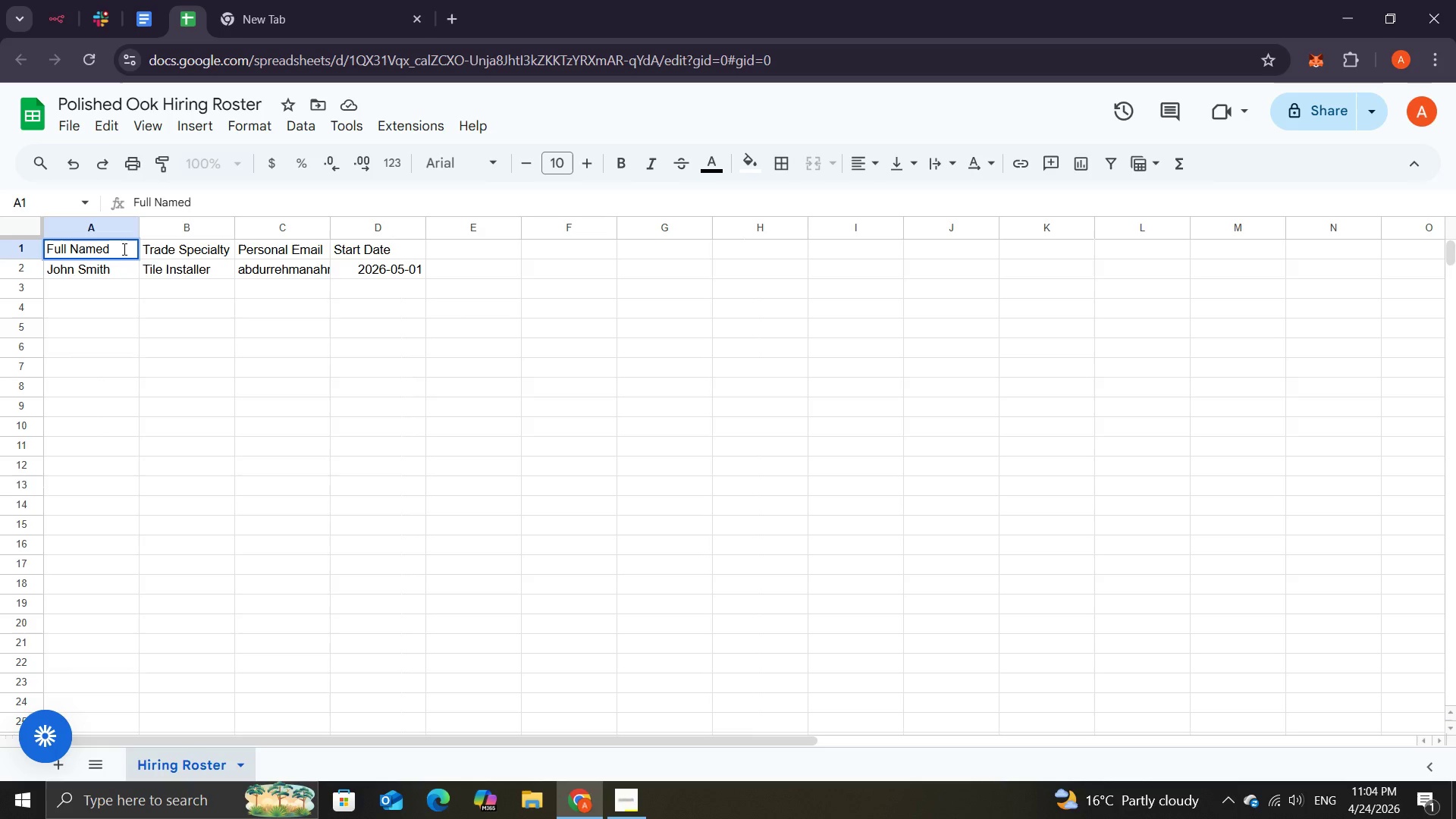 
left_click([123, 249])
 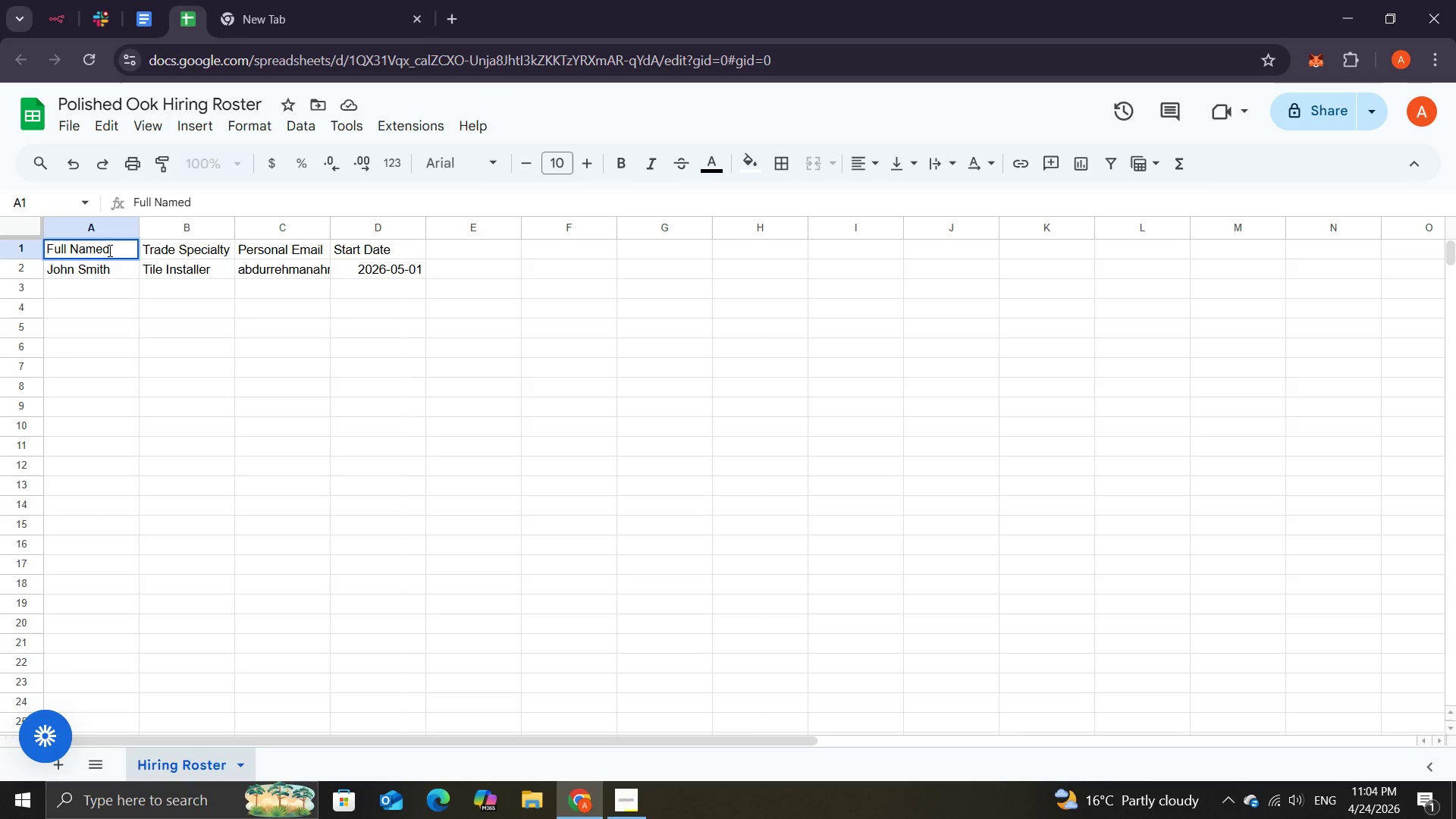 
left_click([108, 250])
 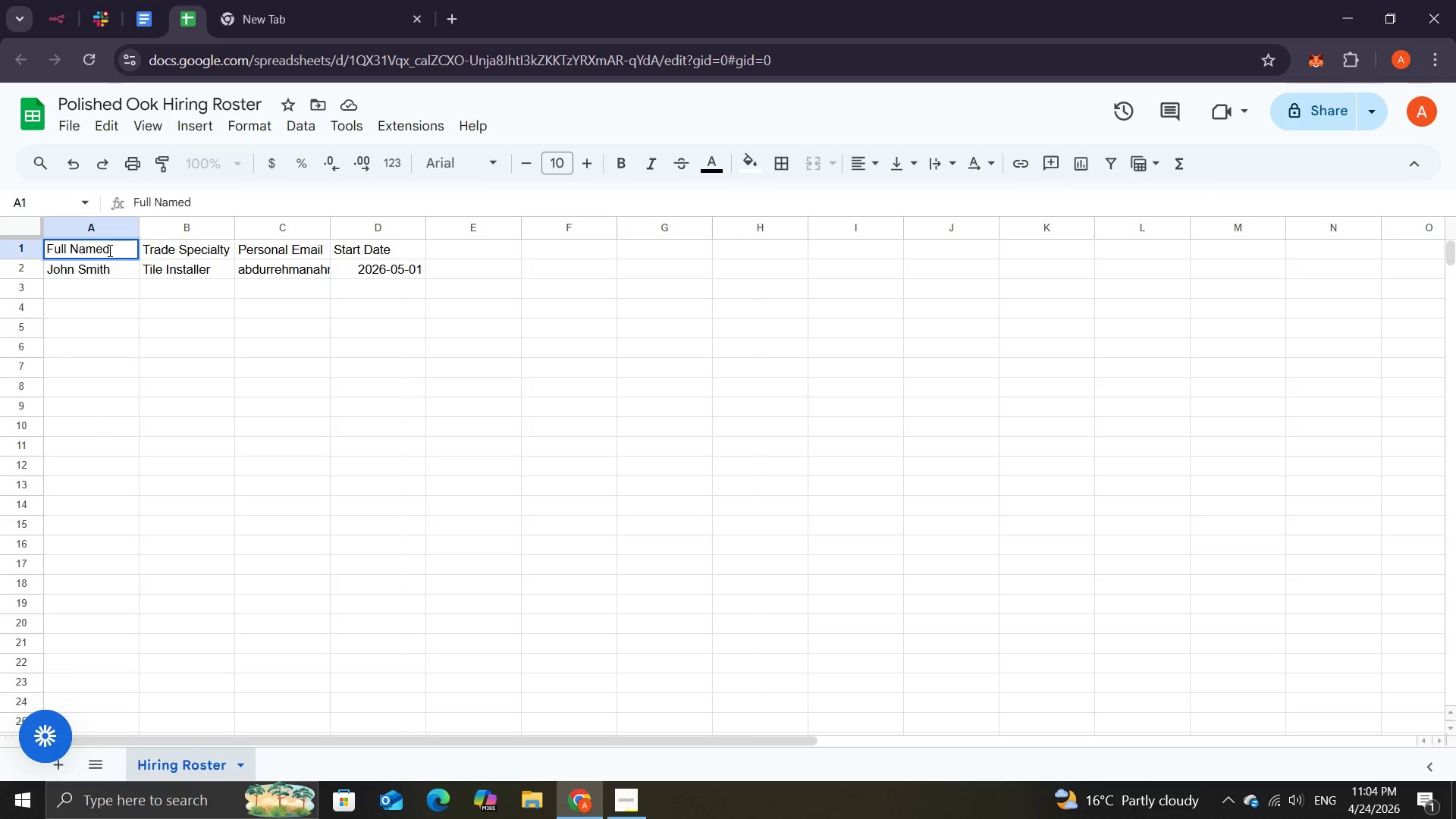 
double_click([108, 250])
 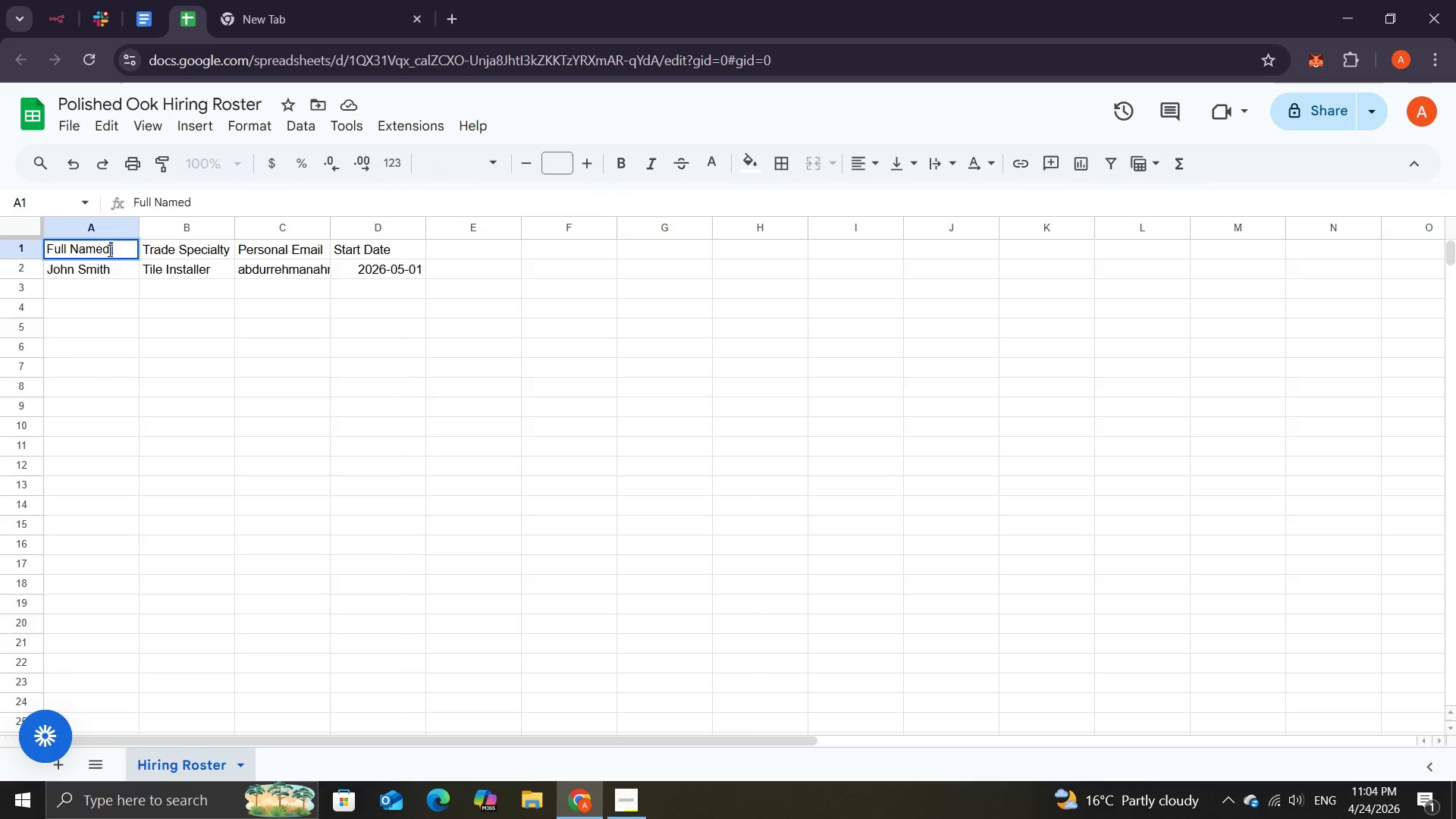 
left_click([108, 250])
 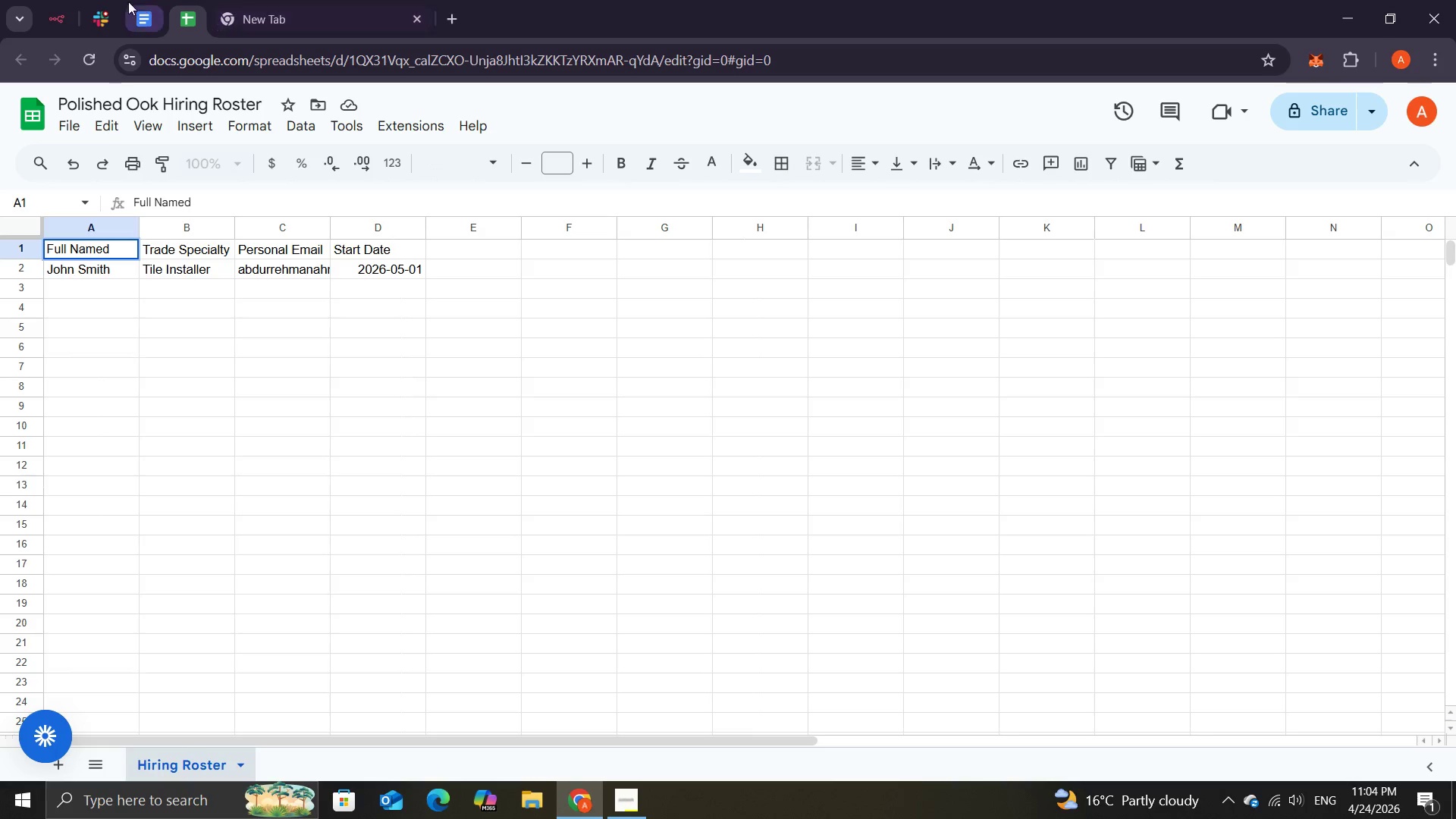 
left_click([55, 18])
 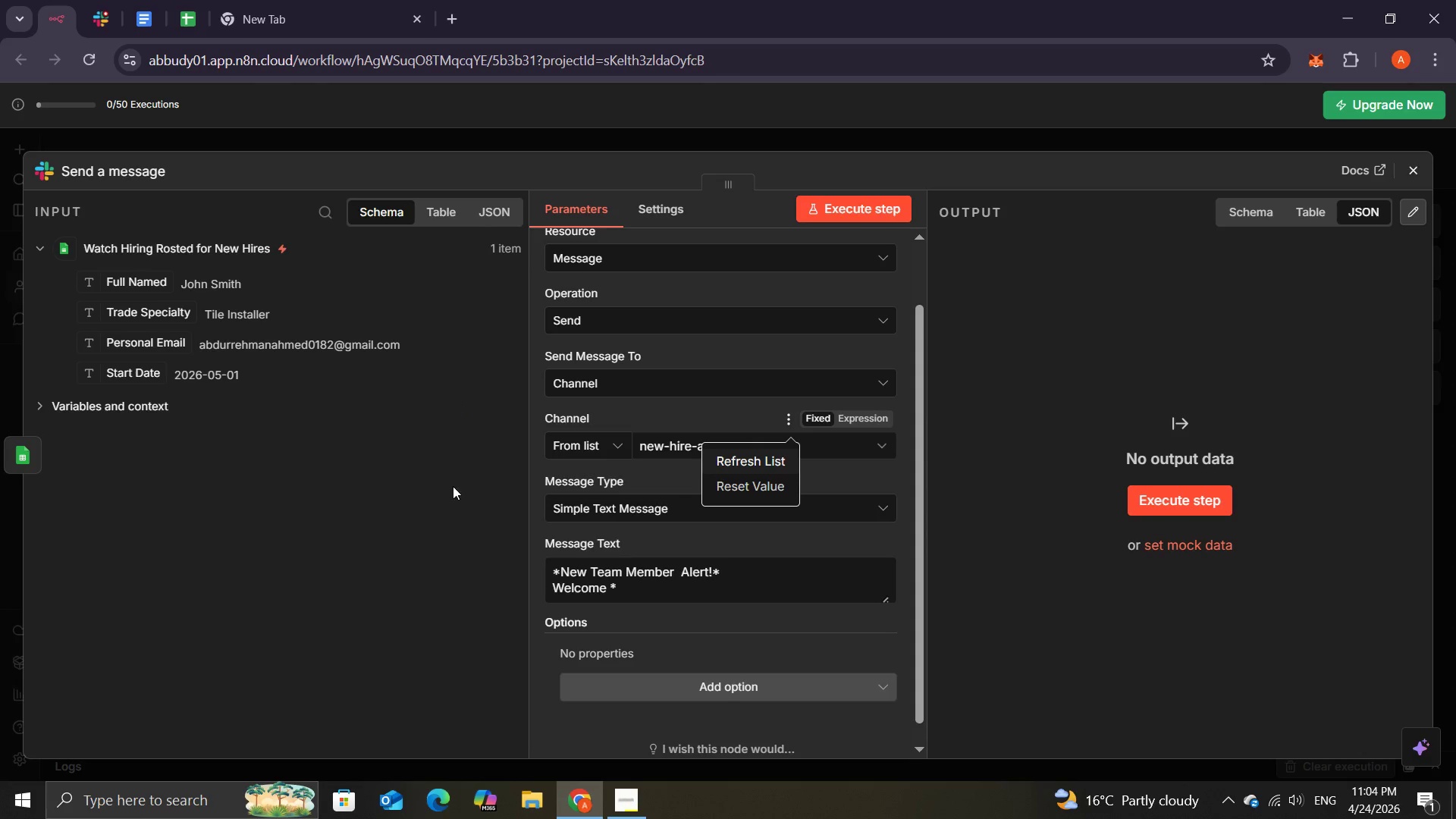 
left_click([431, 569])
 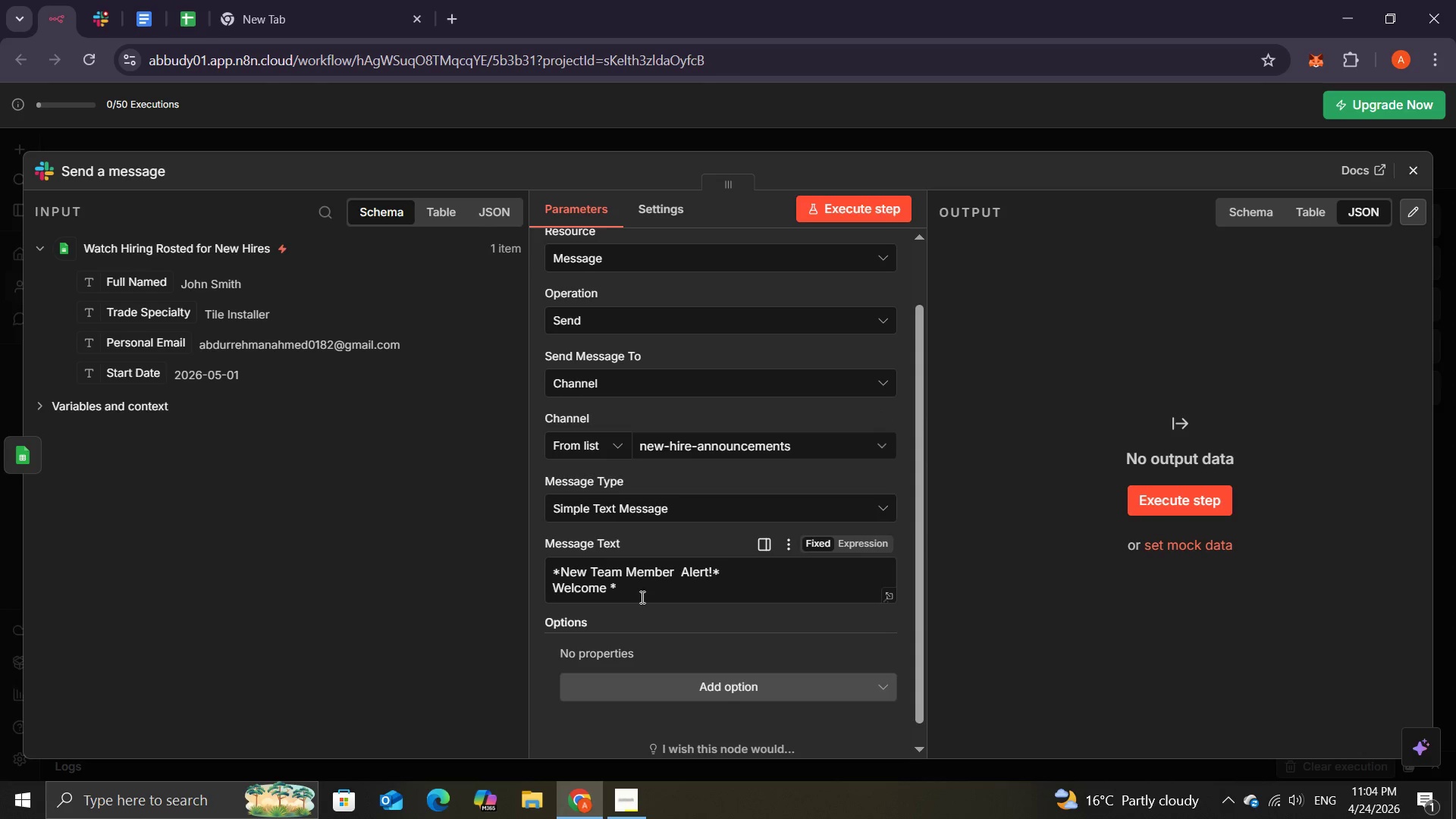 
left_click([642, 596])
 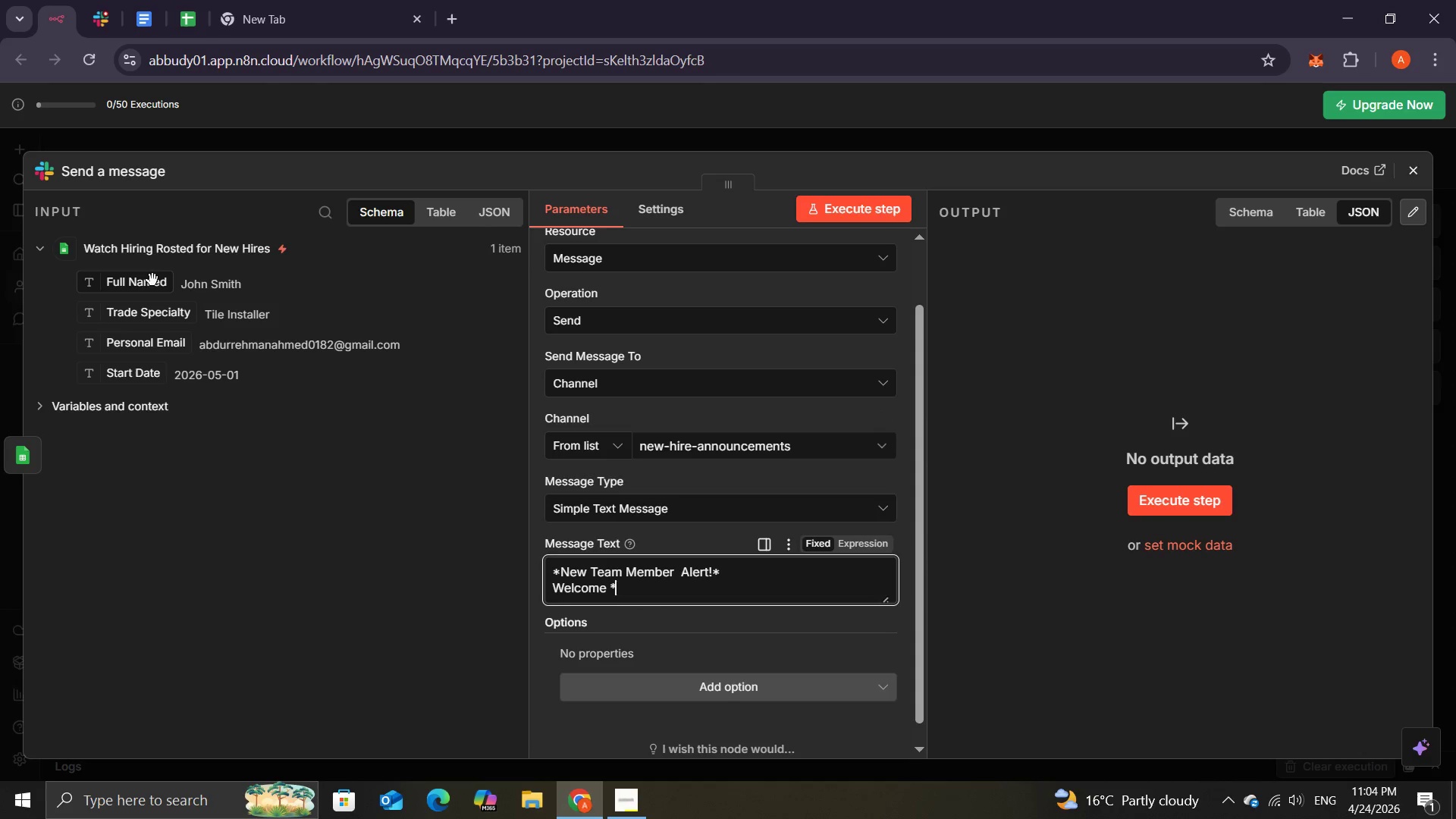 
left_click_drag(start_coordinate=[148, 286], to_coordinate=[650, 592])
 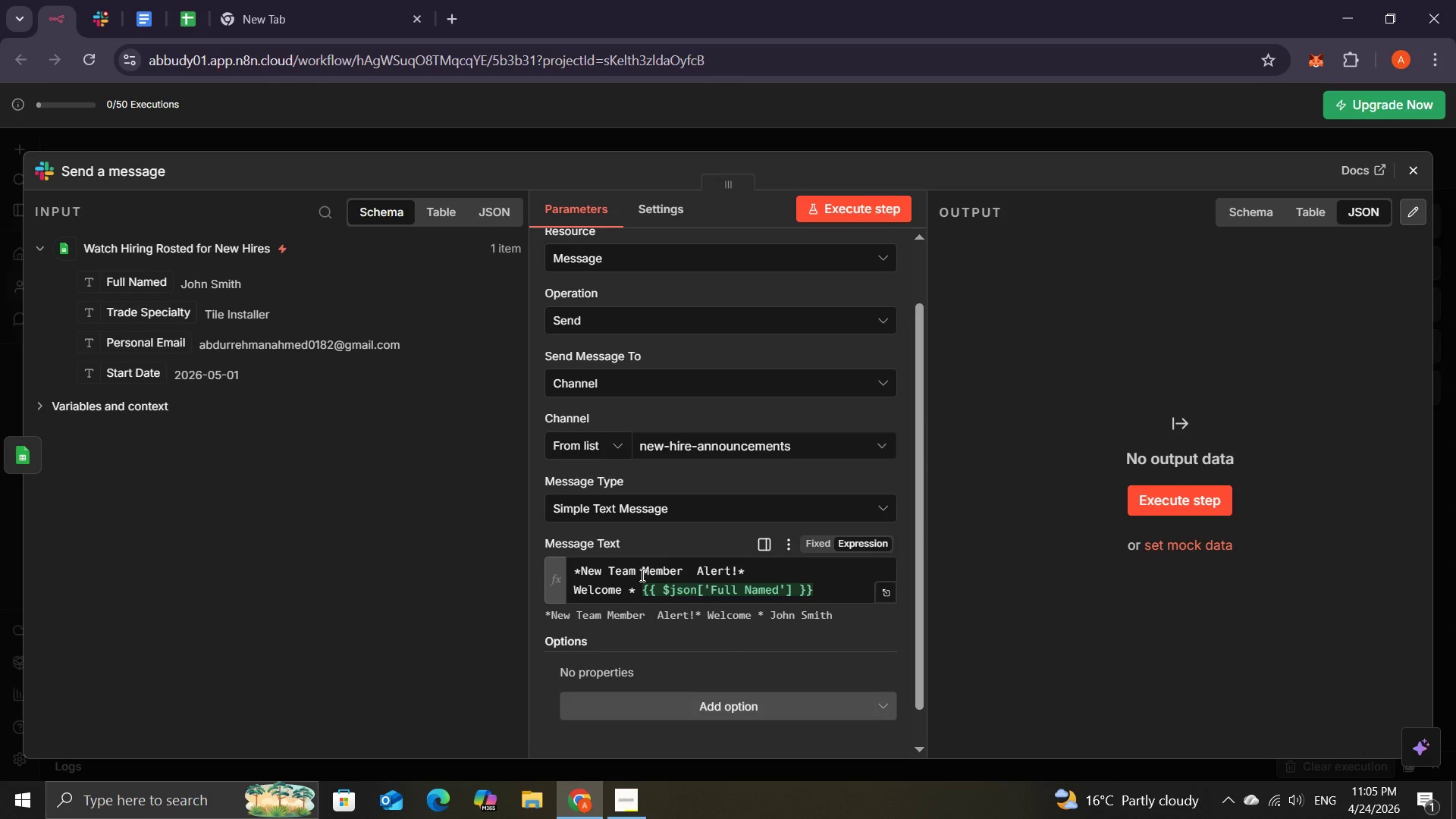 
wait(8.77)
 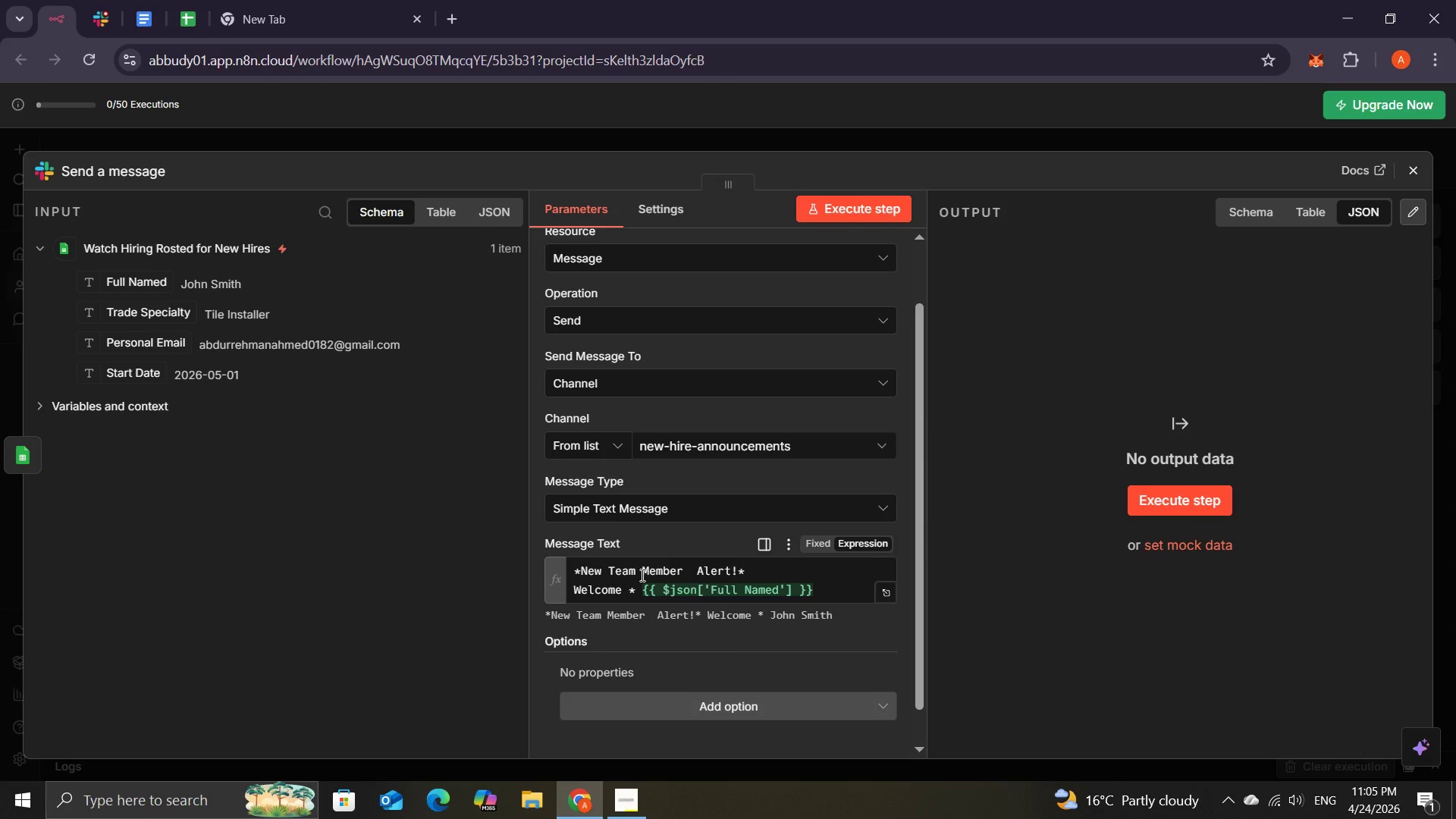 
left_click([199, 18])
 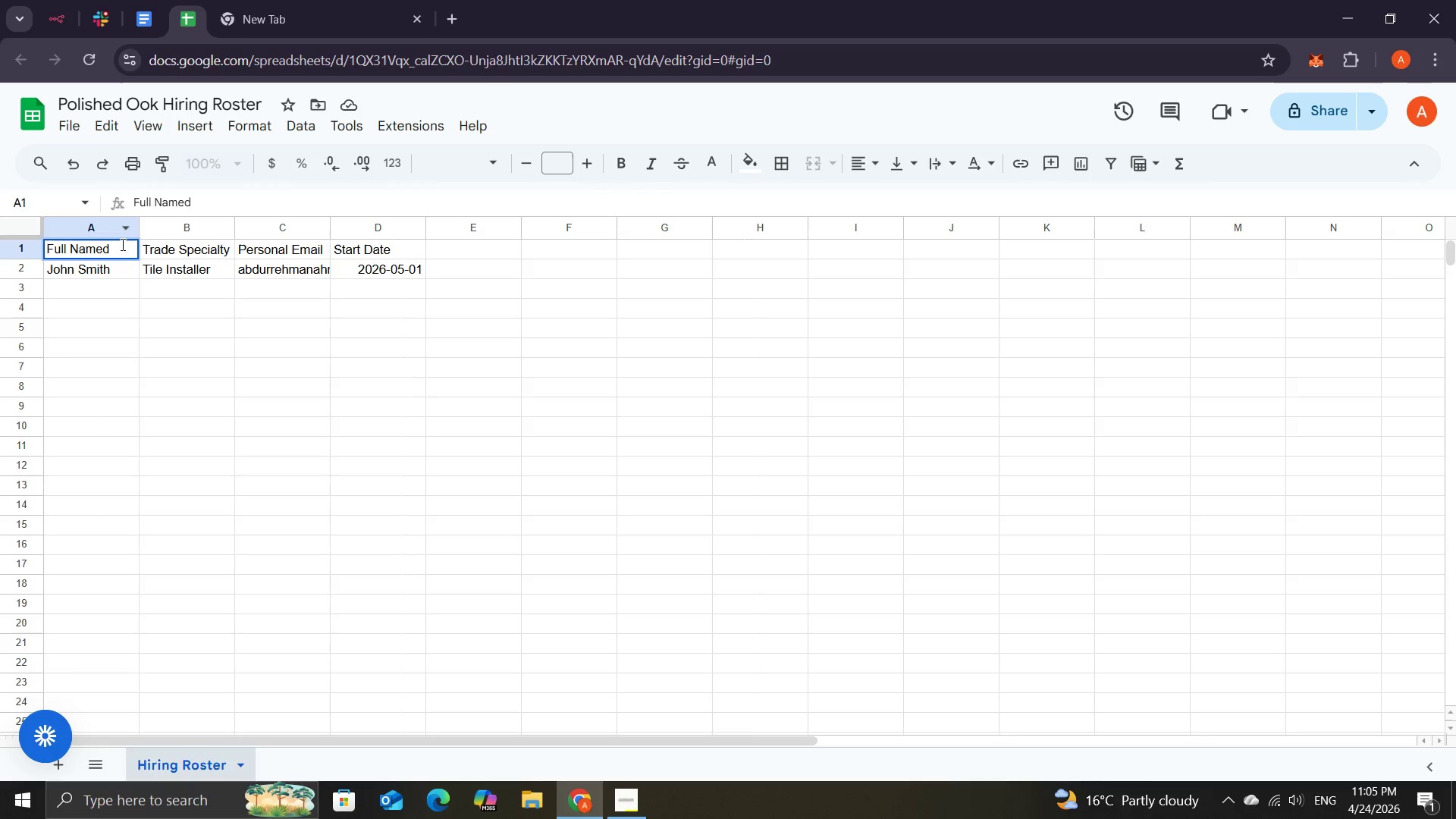 
left_click([120, 249])
 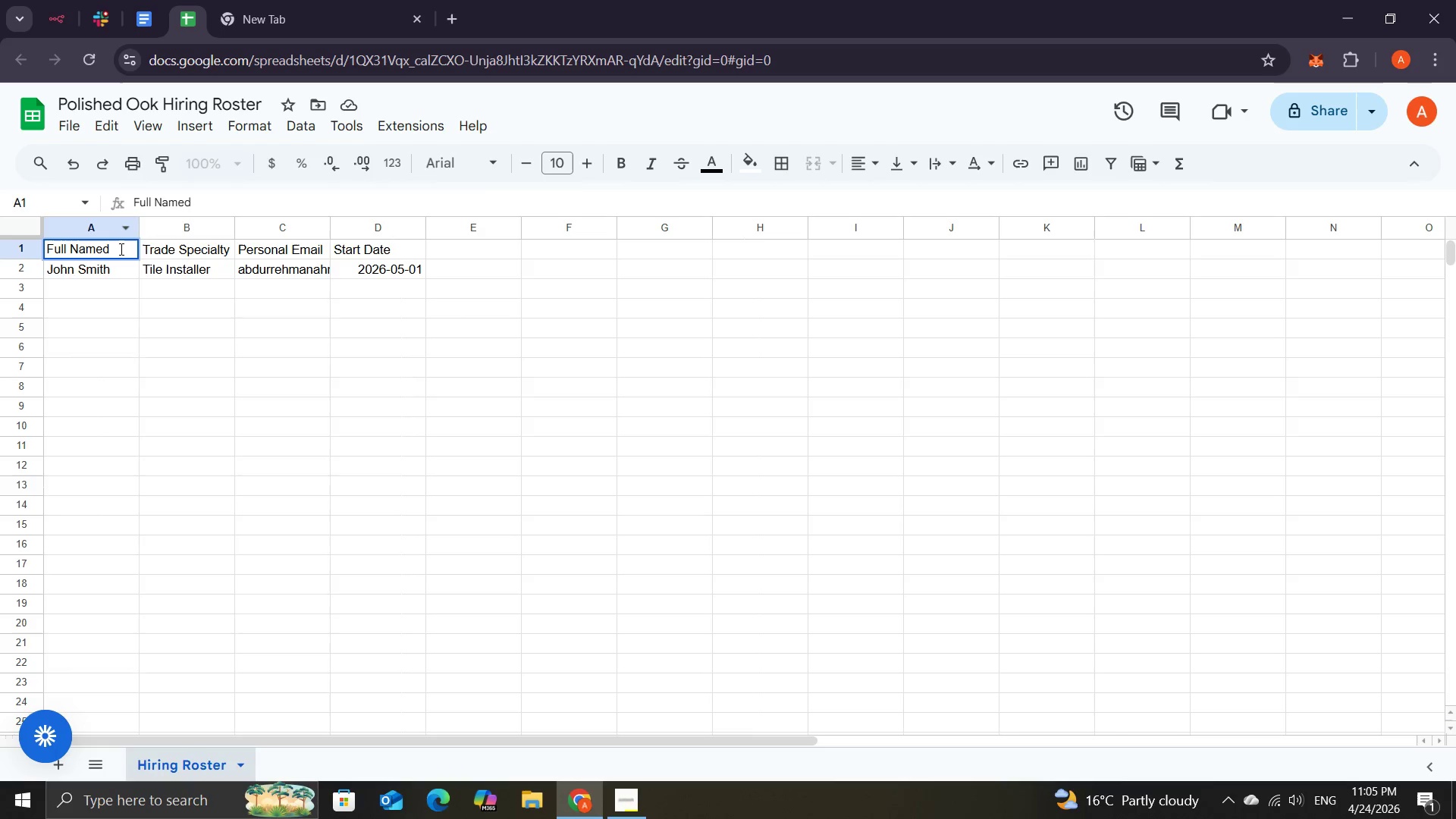 
double_click([120, 249])
 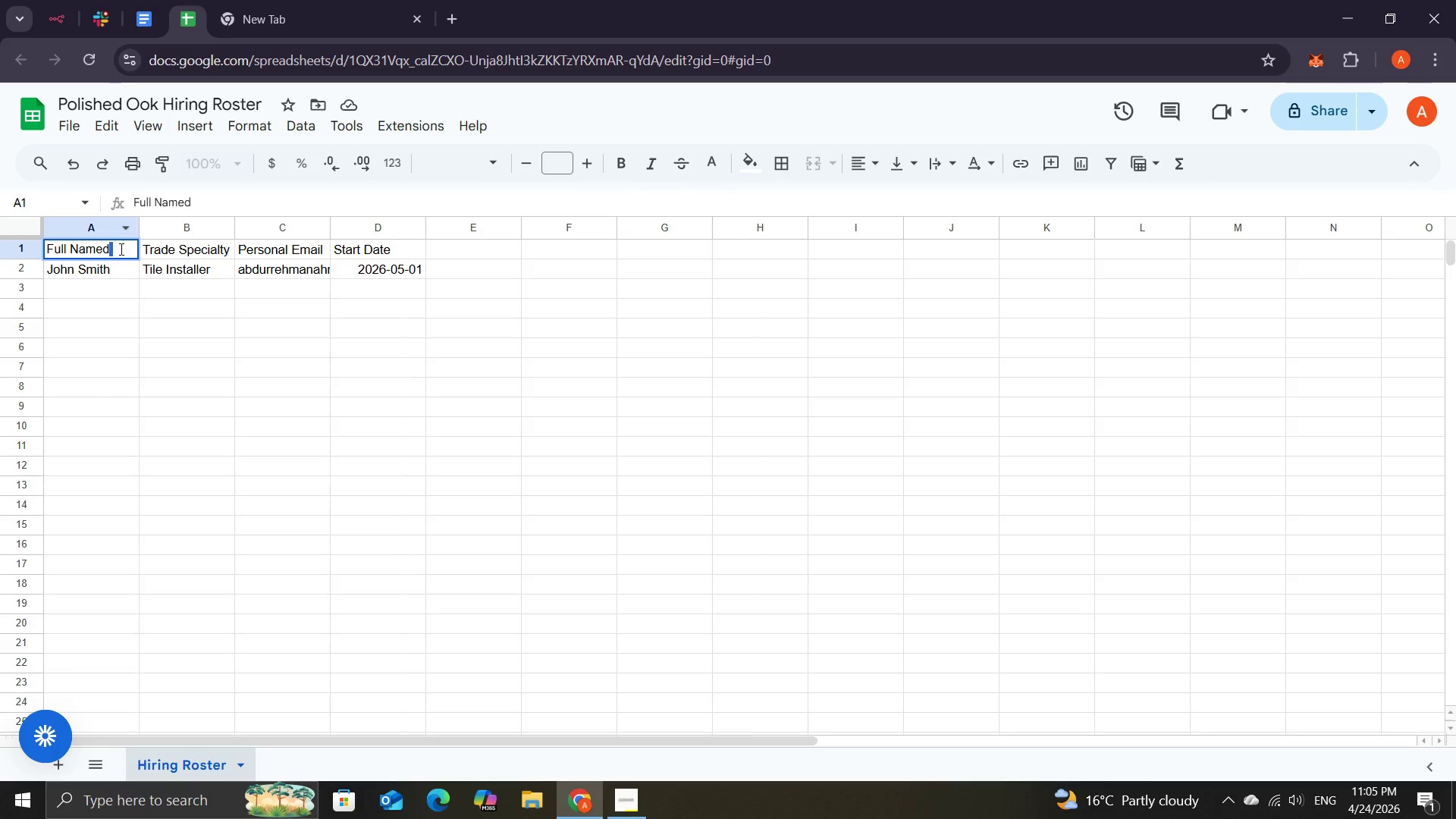 
left_click([120, 249])
 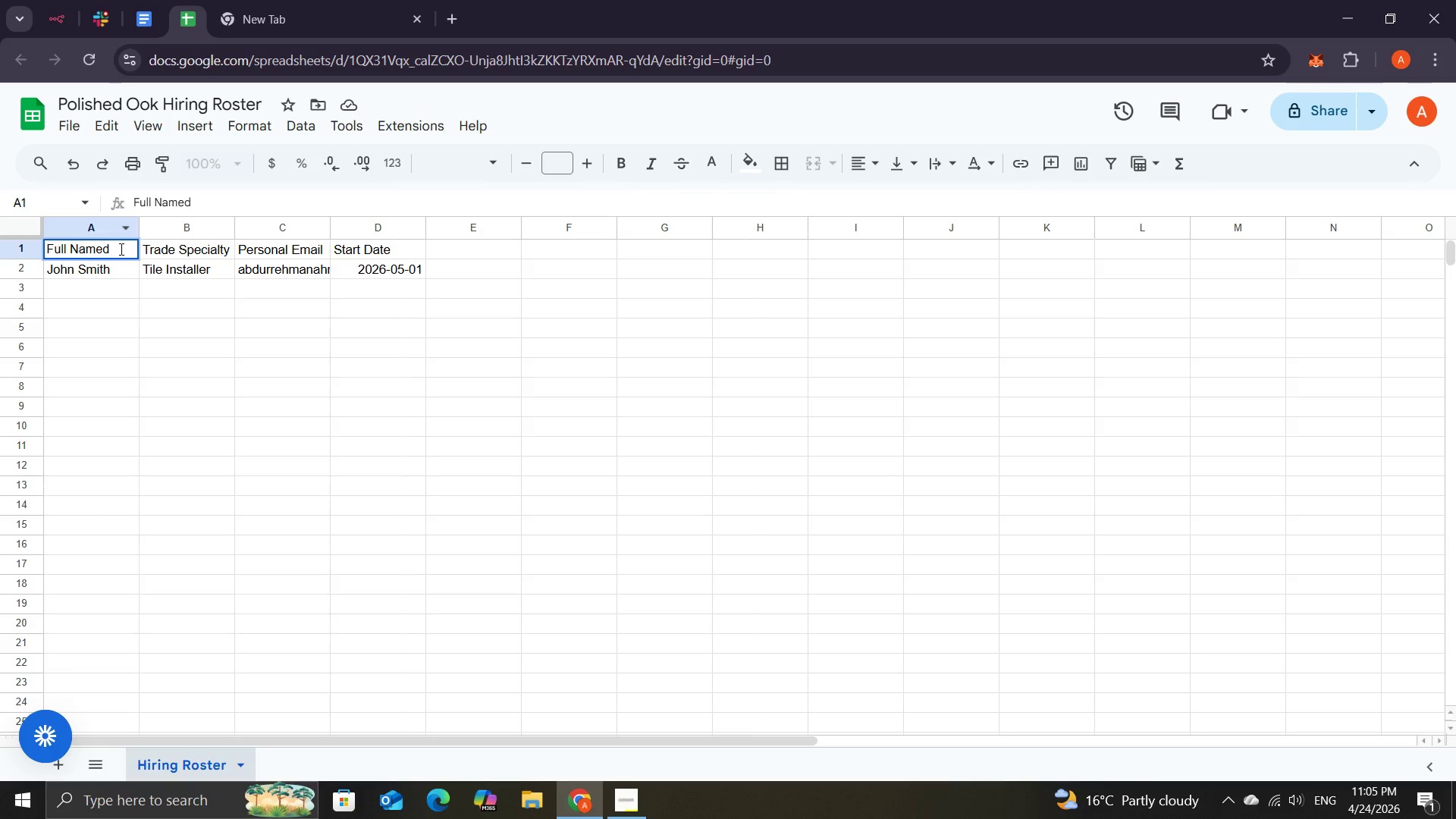 
left_click([120, 249])
 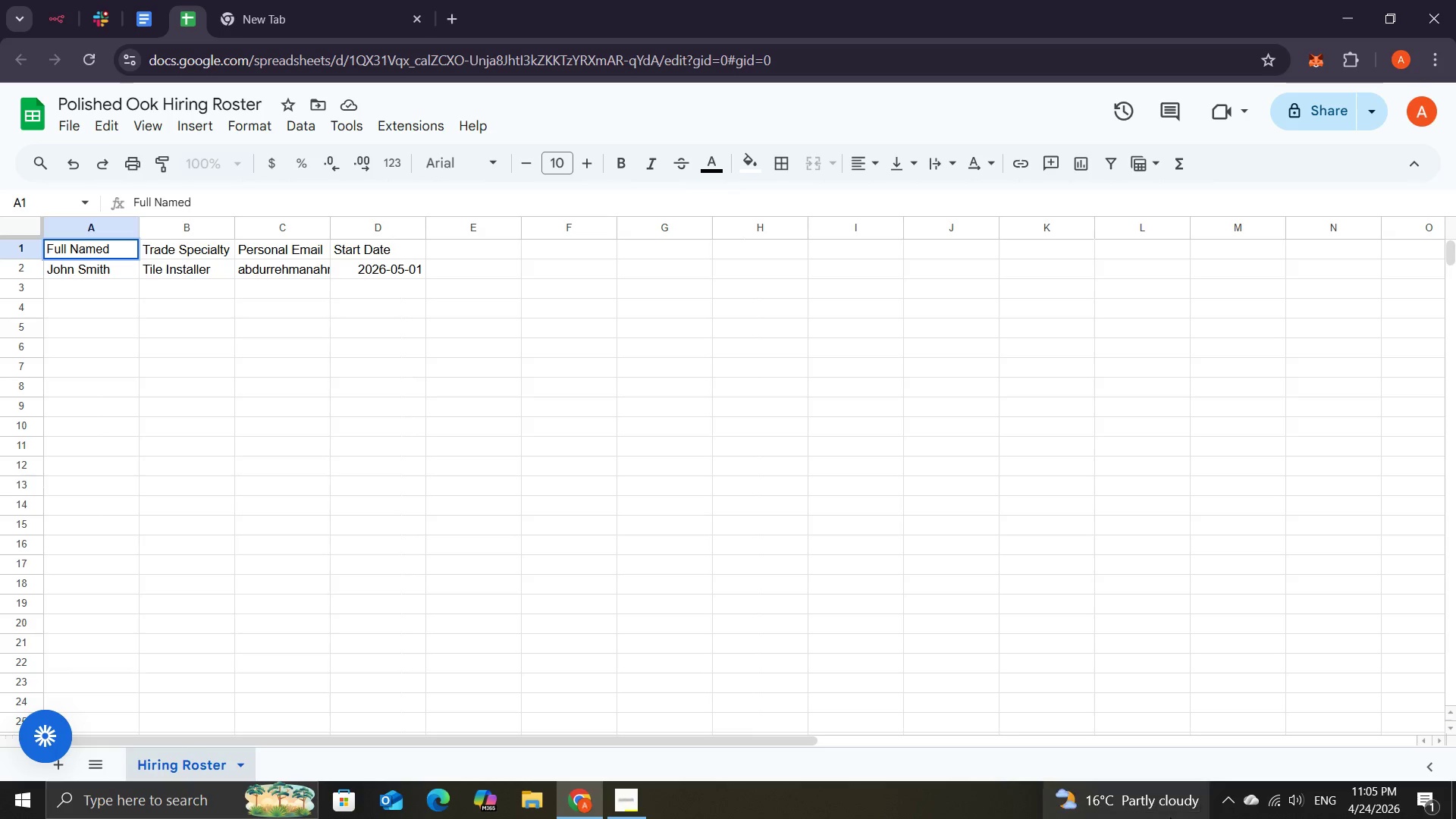 
left_click([1278, 798])
 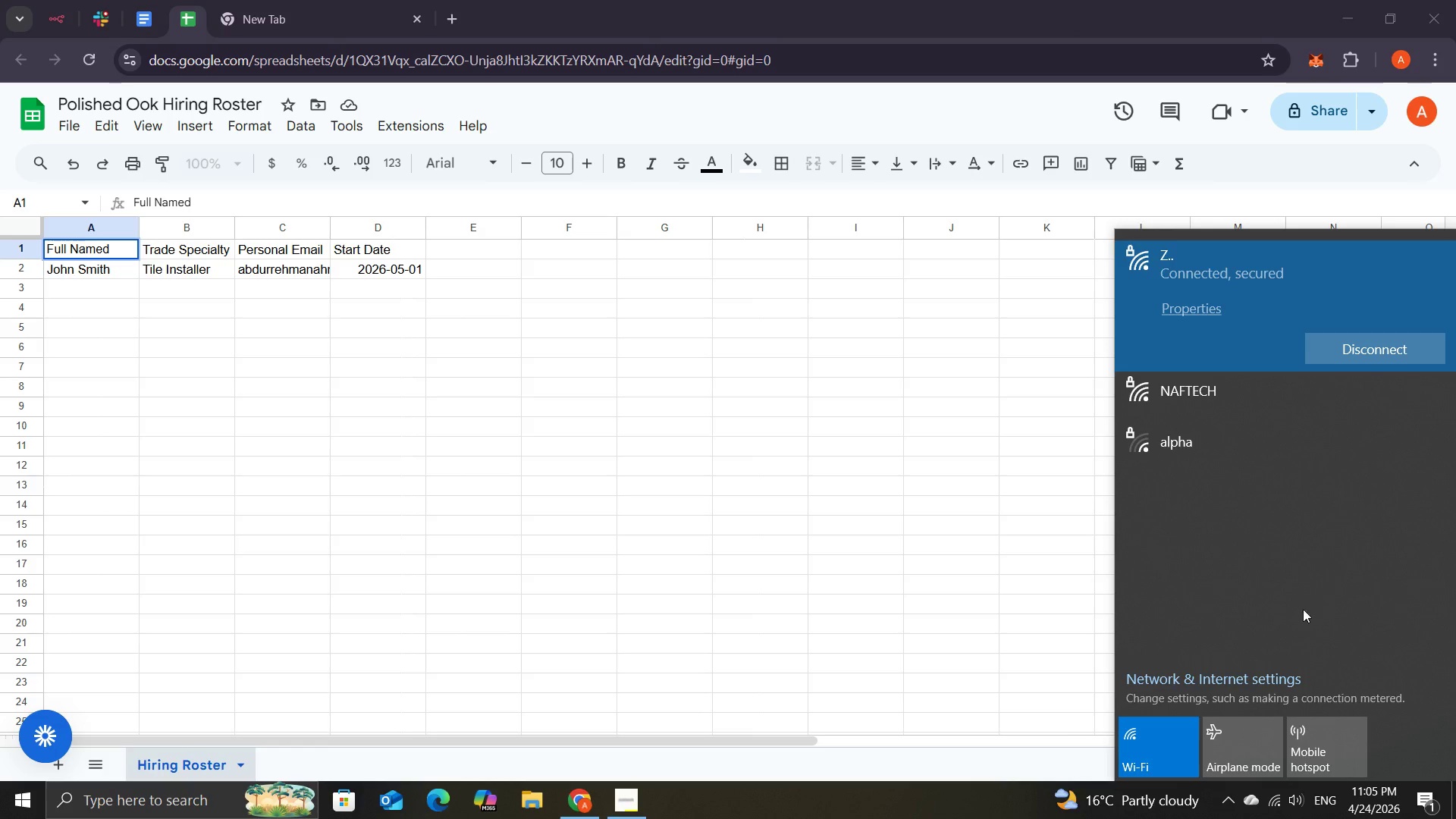 
scroll: coordinate [1268, 494], scroll_direction: up, amount: 1.0
 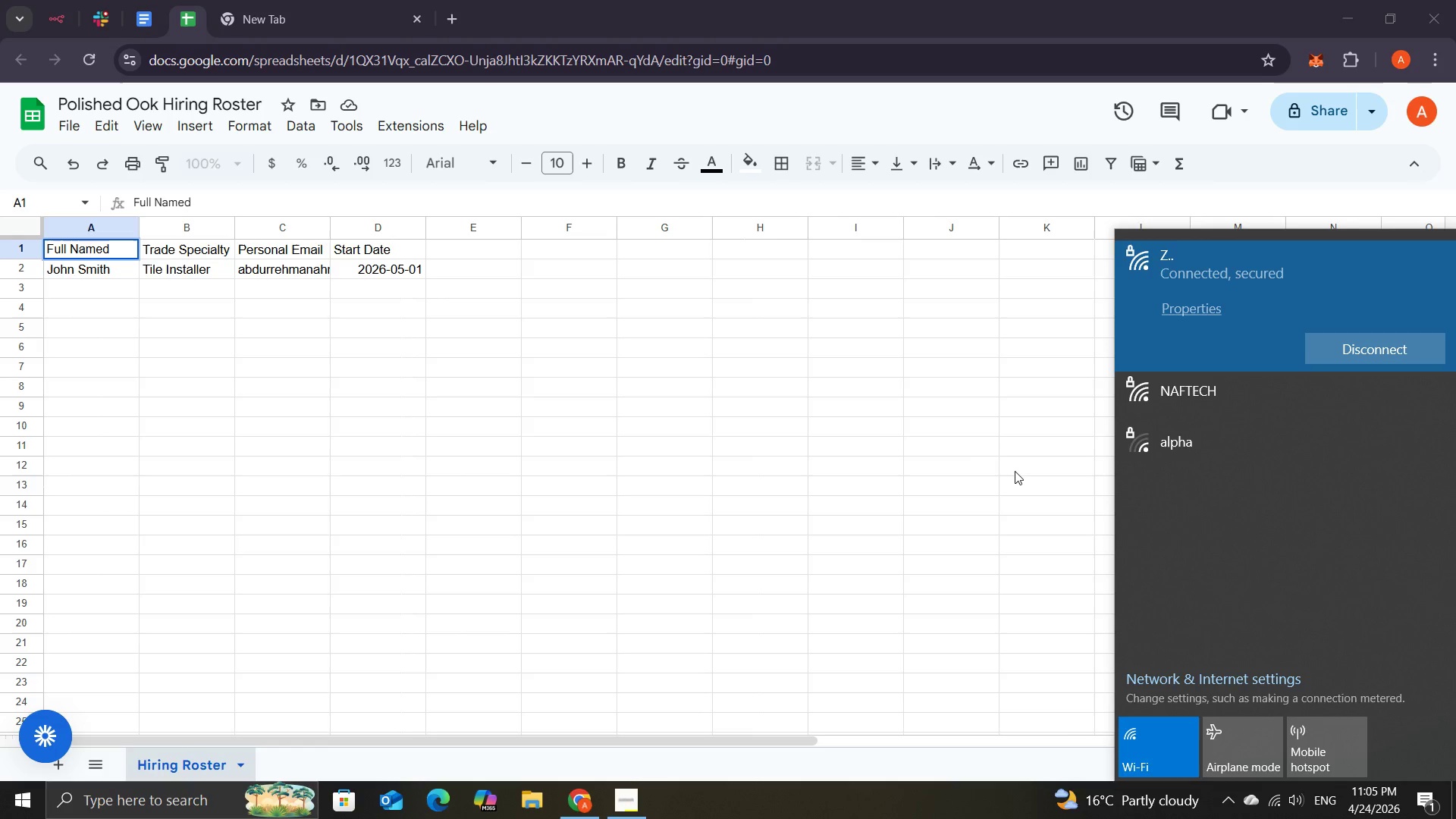 
wait(7.27)
 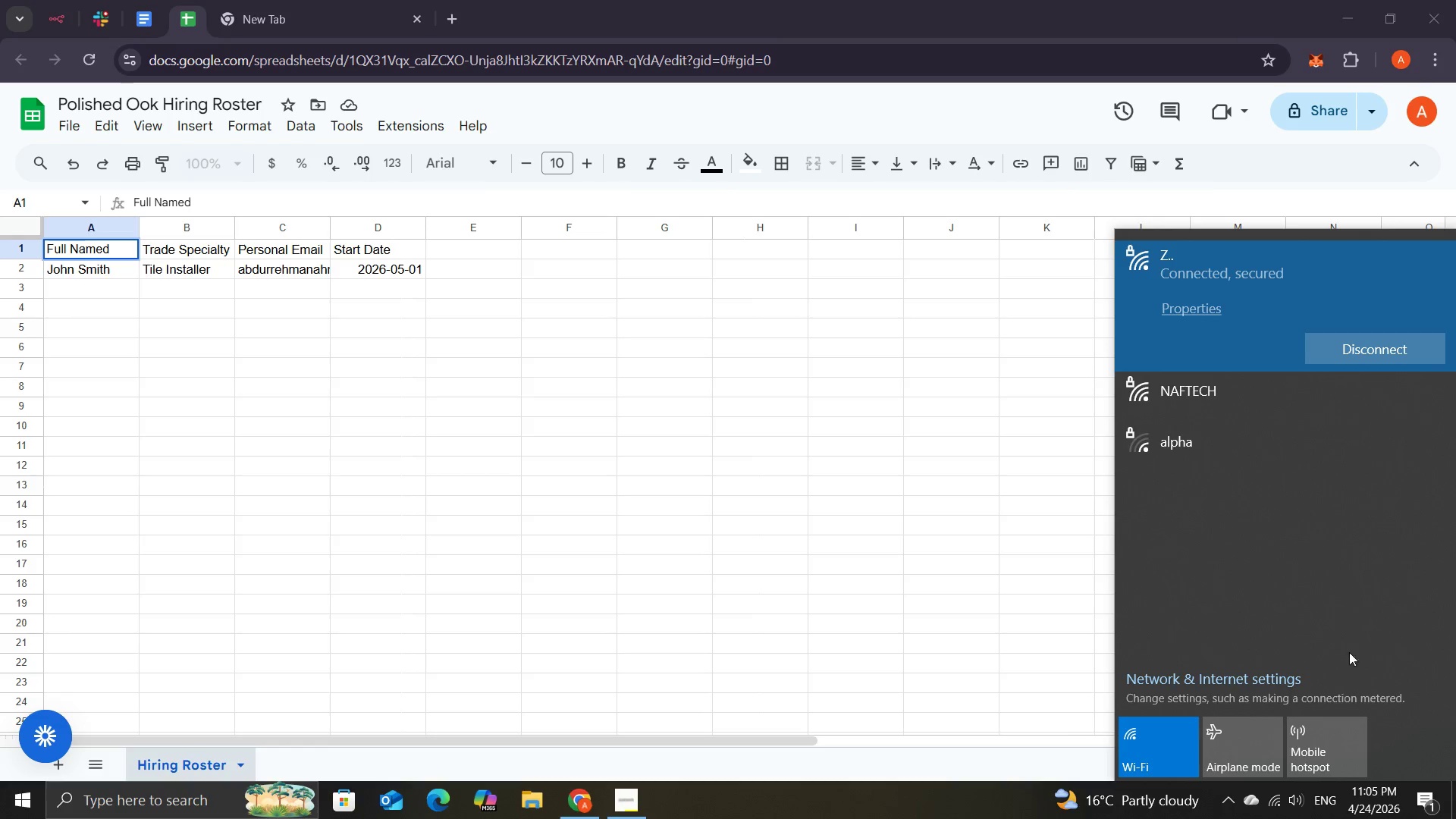 
left_click([114, 252])
 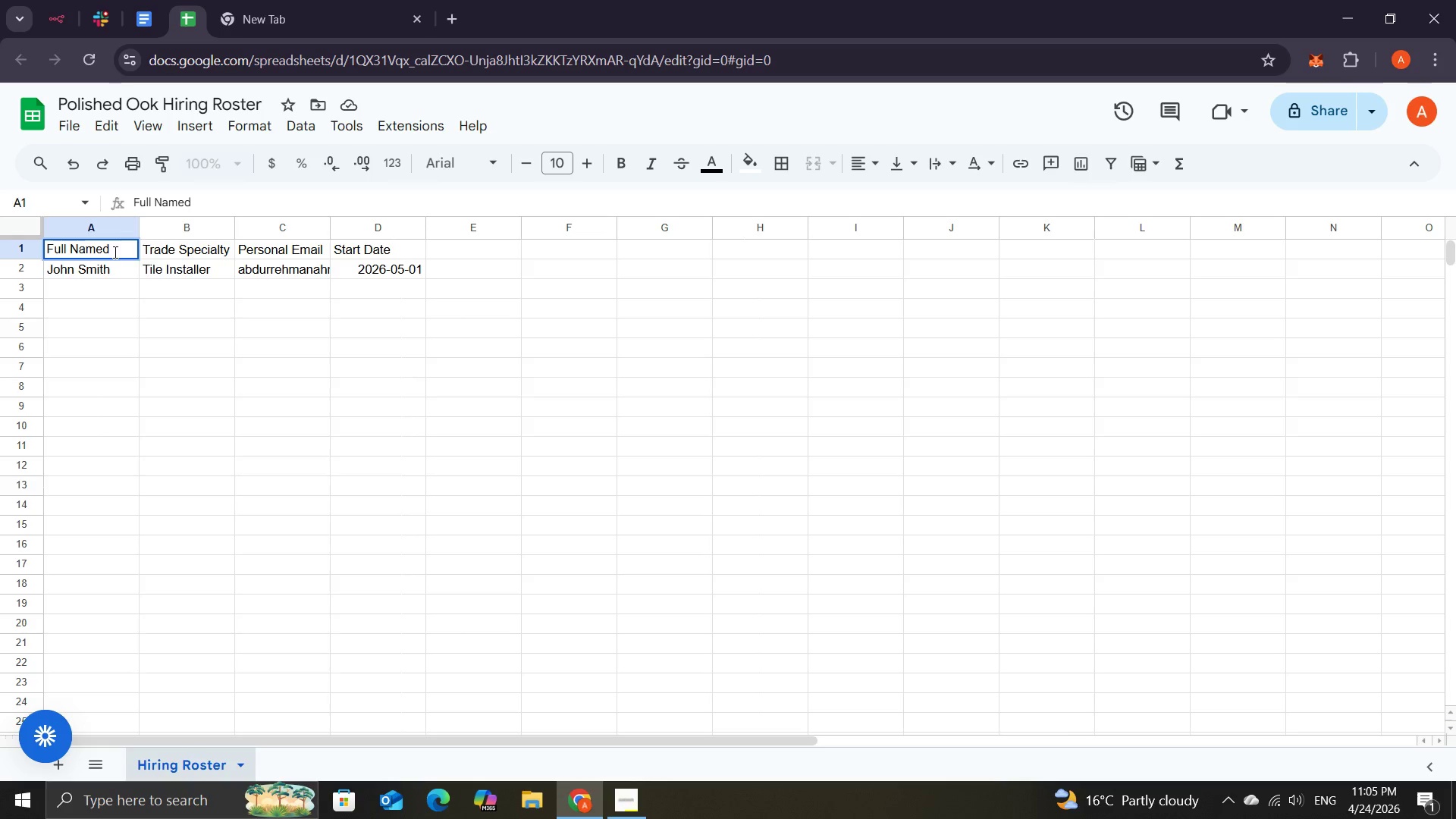 
double_click([114, 252])
 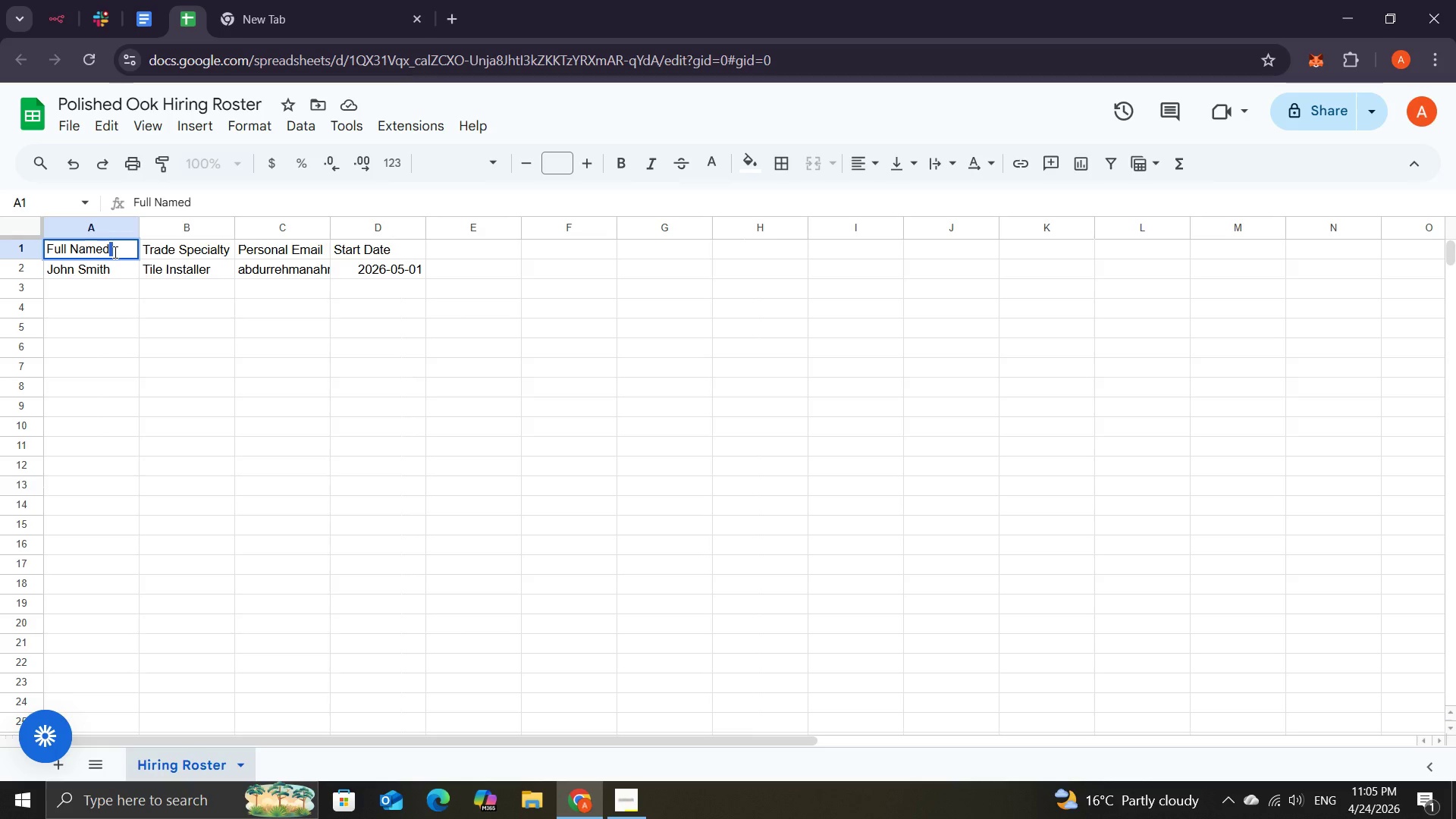 
wait(9.75)
 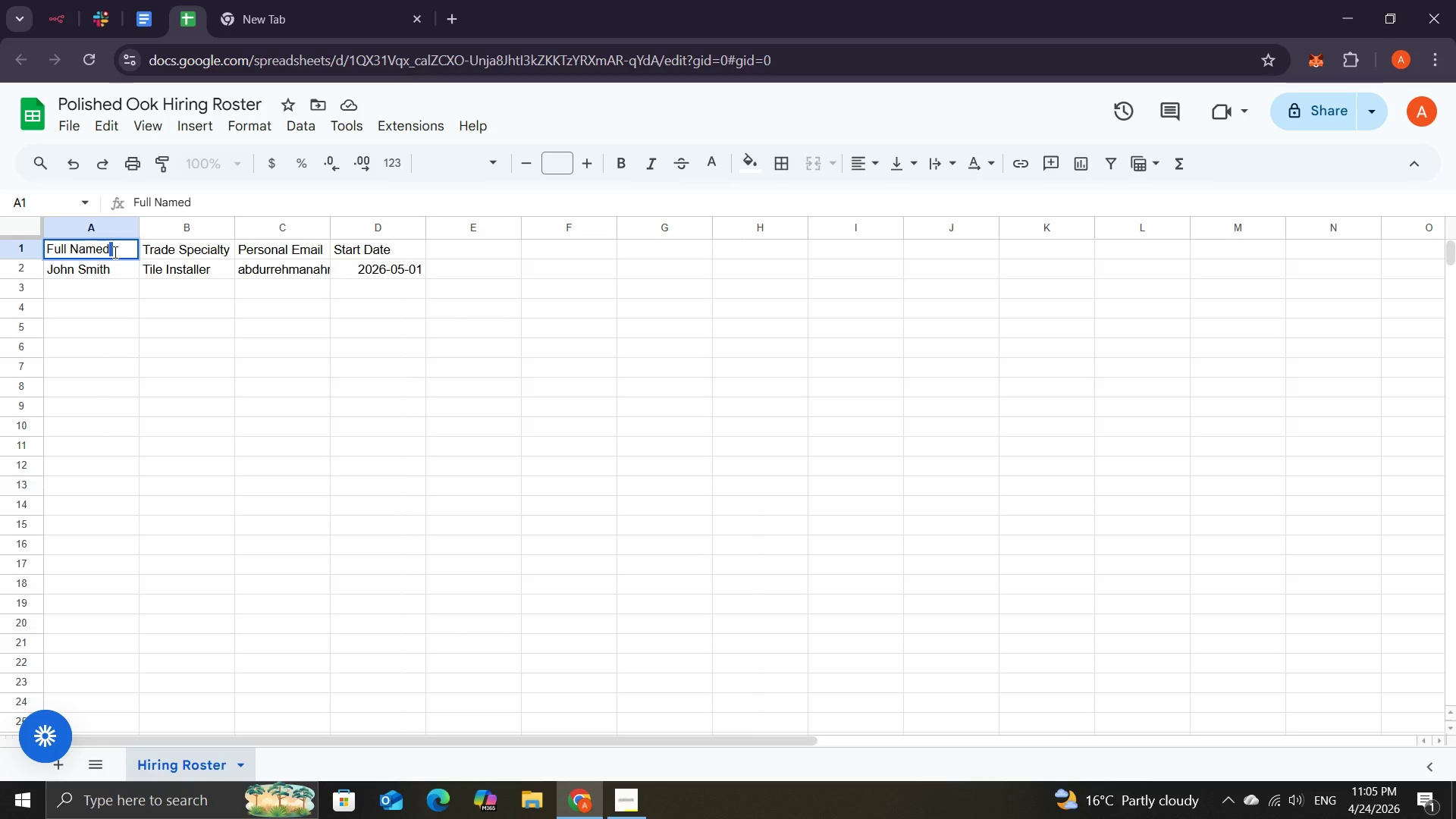 
key(Backspace)
 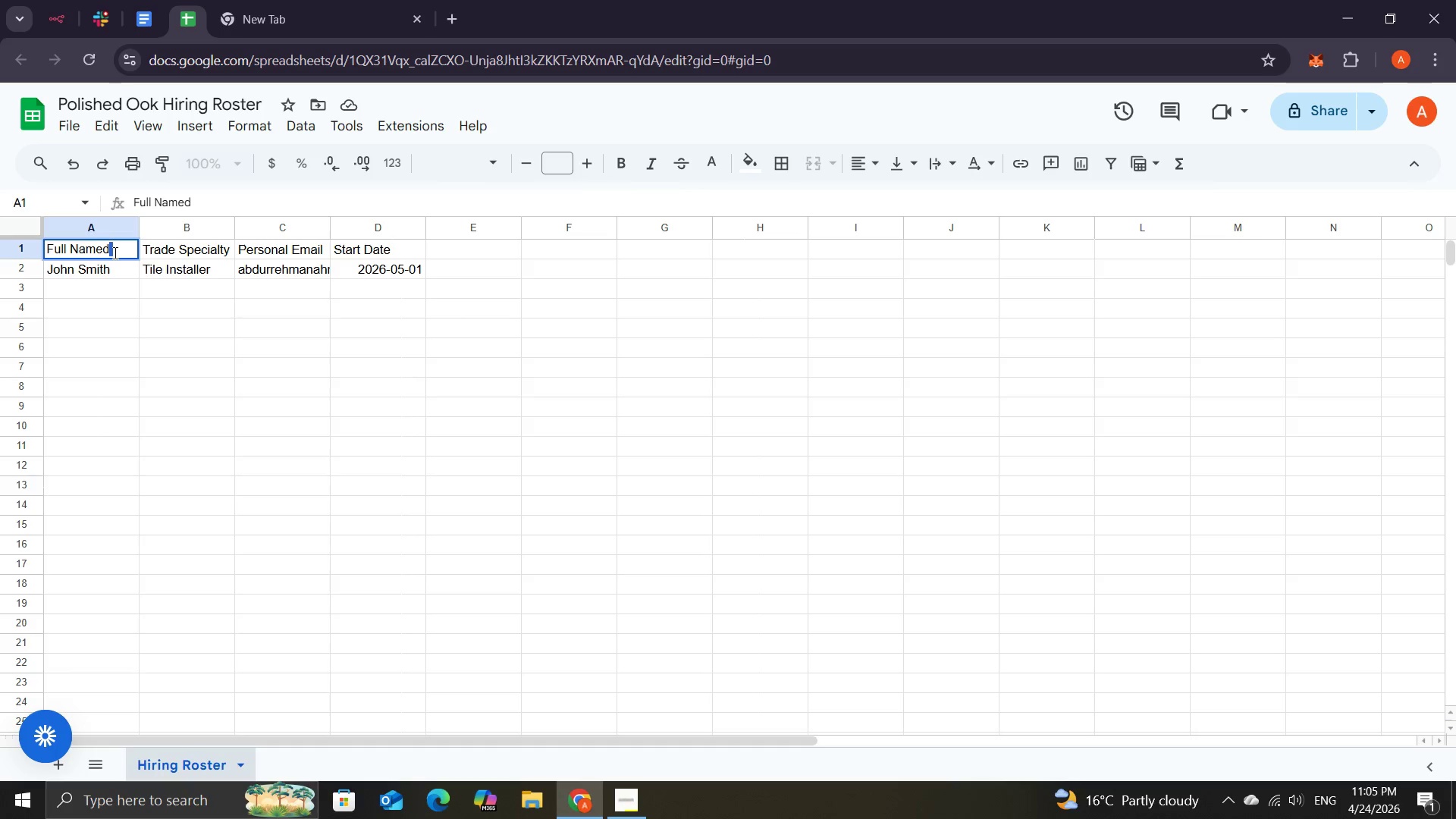 
key(Backspace)
 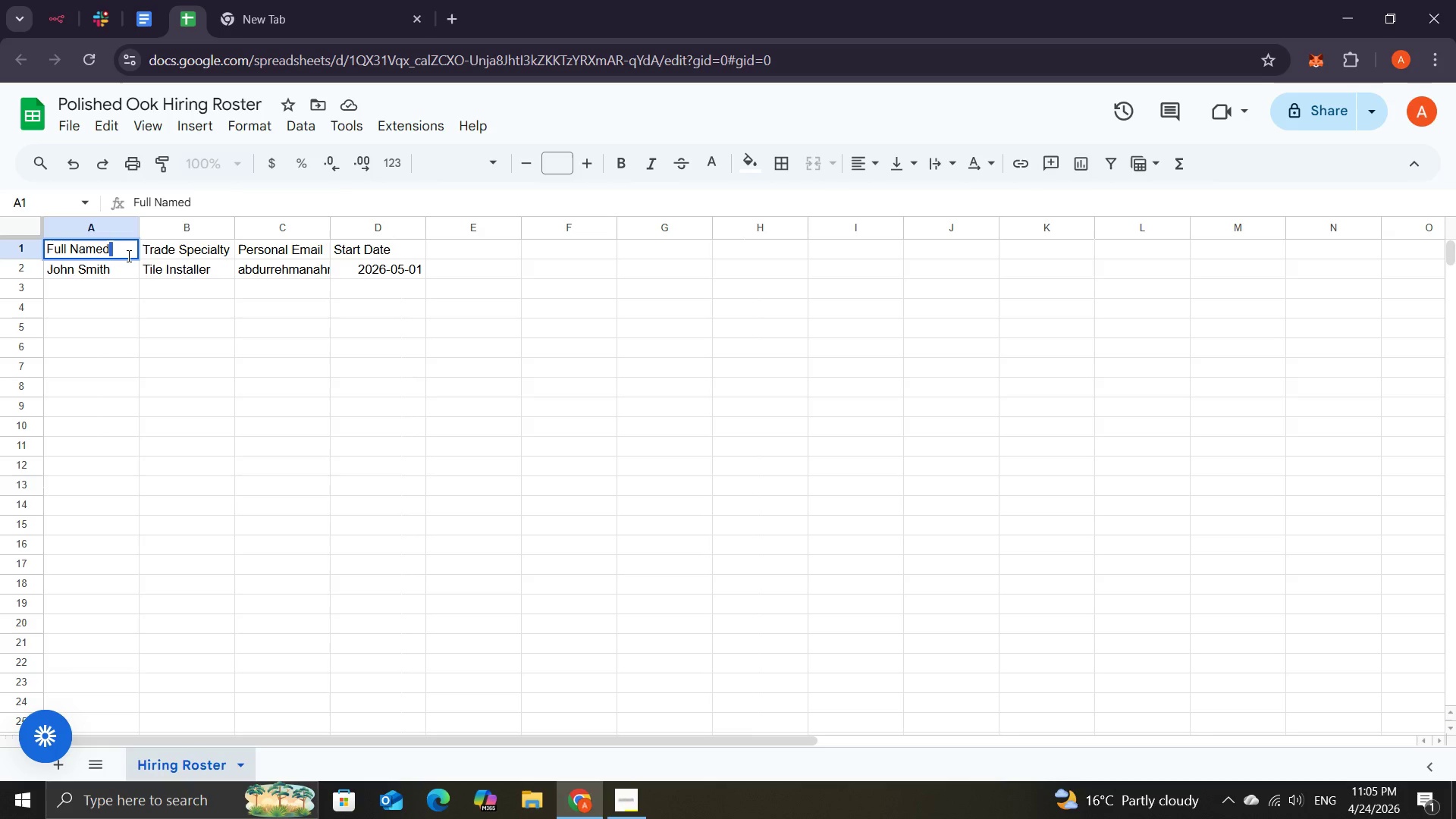 
double_click([122, 249])
 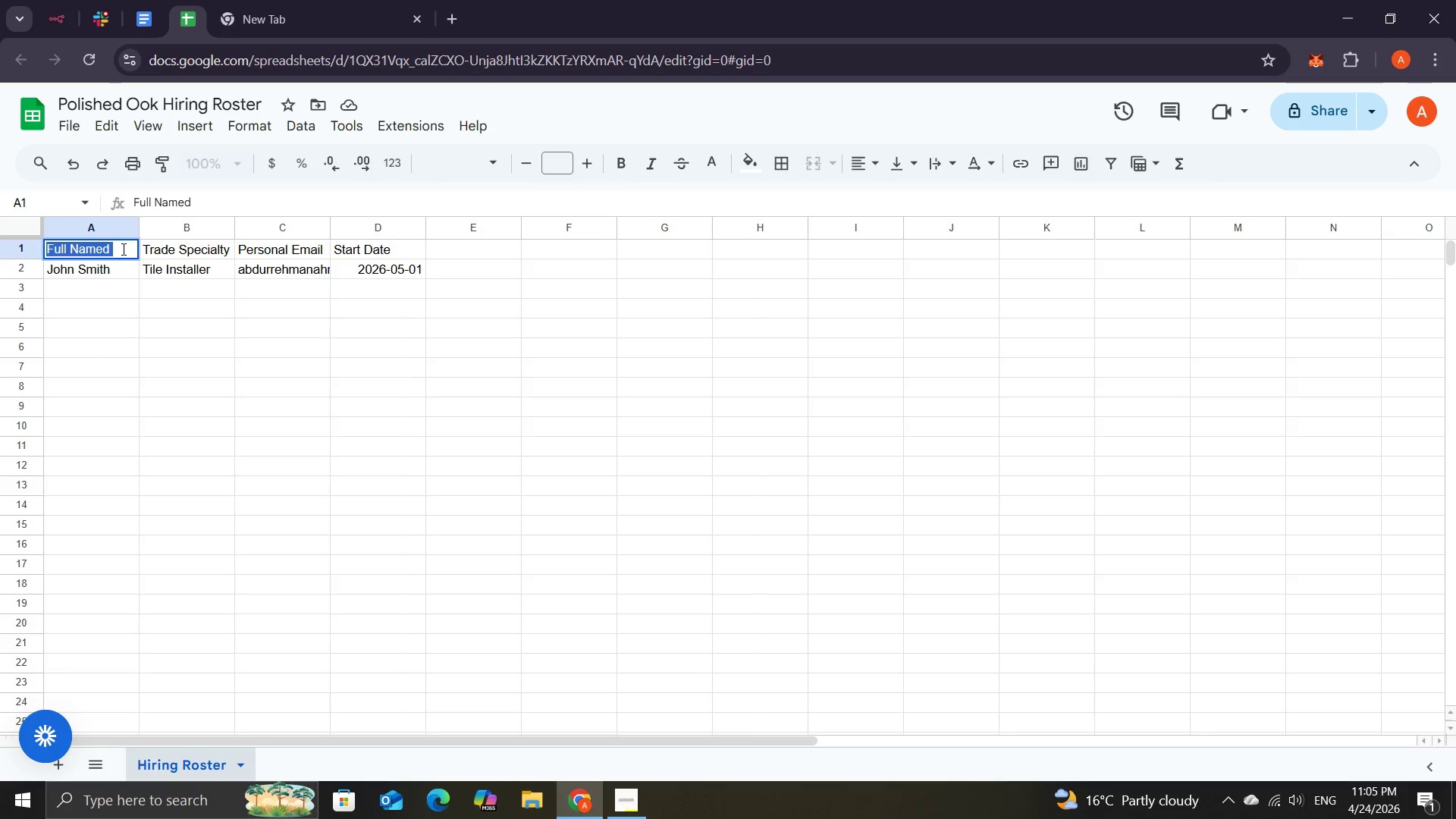 
triple_click([122, 249])
 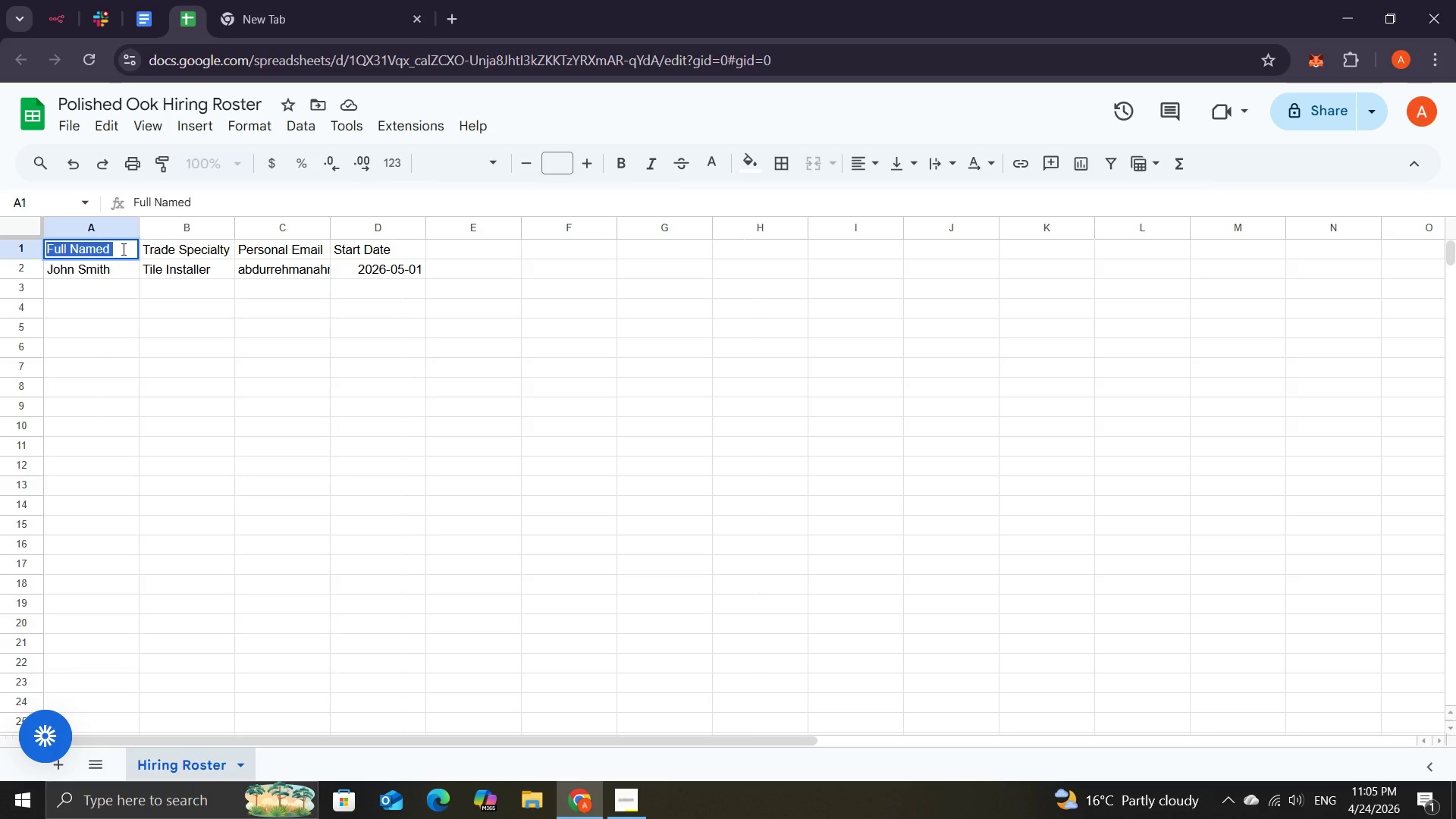 
triple_click([122, 249])
 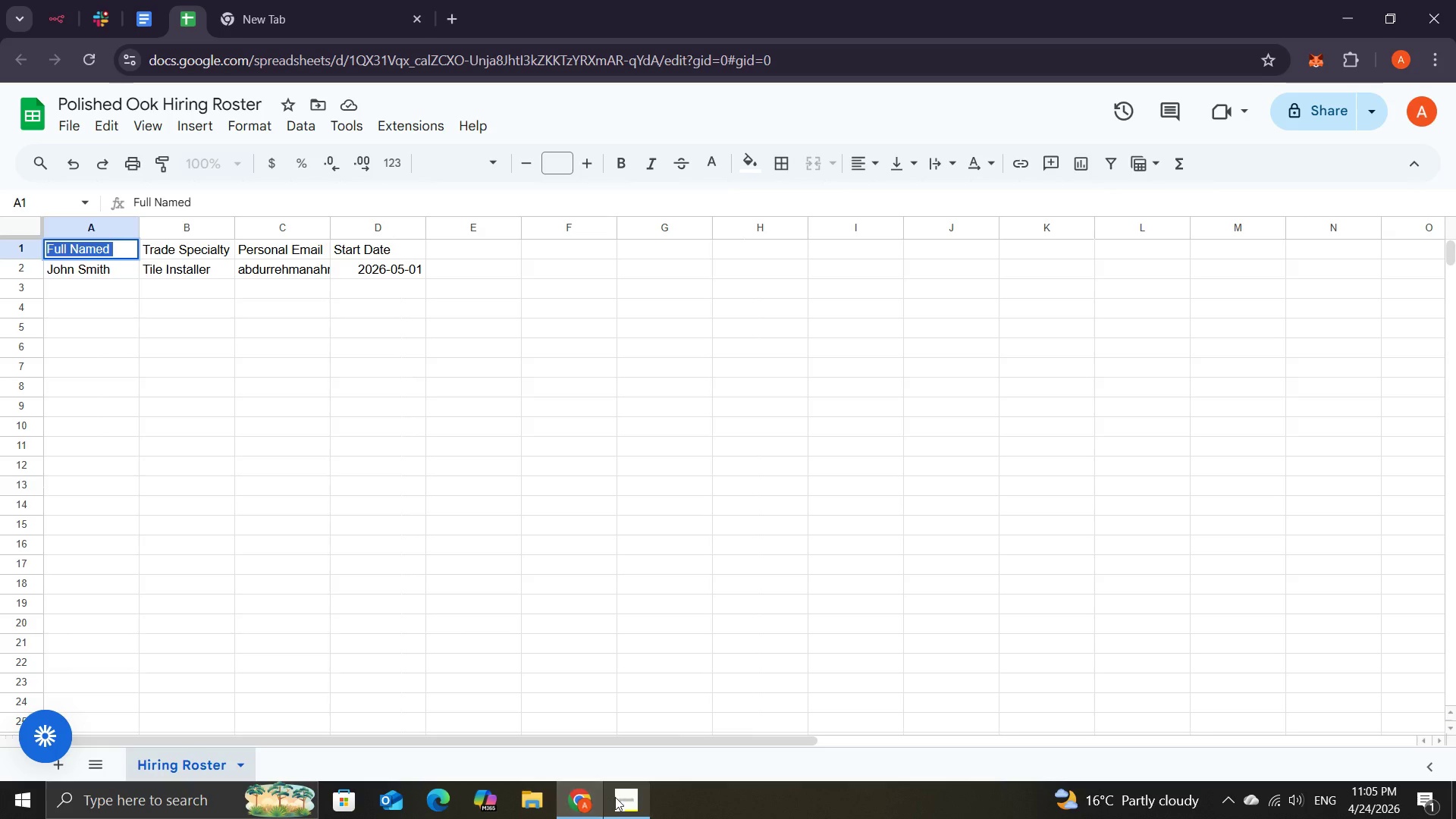 
left_click([616, 798])